 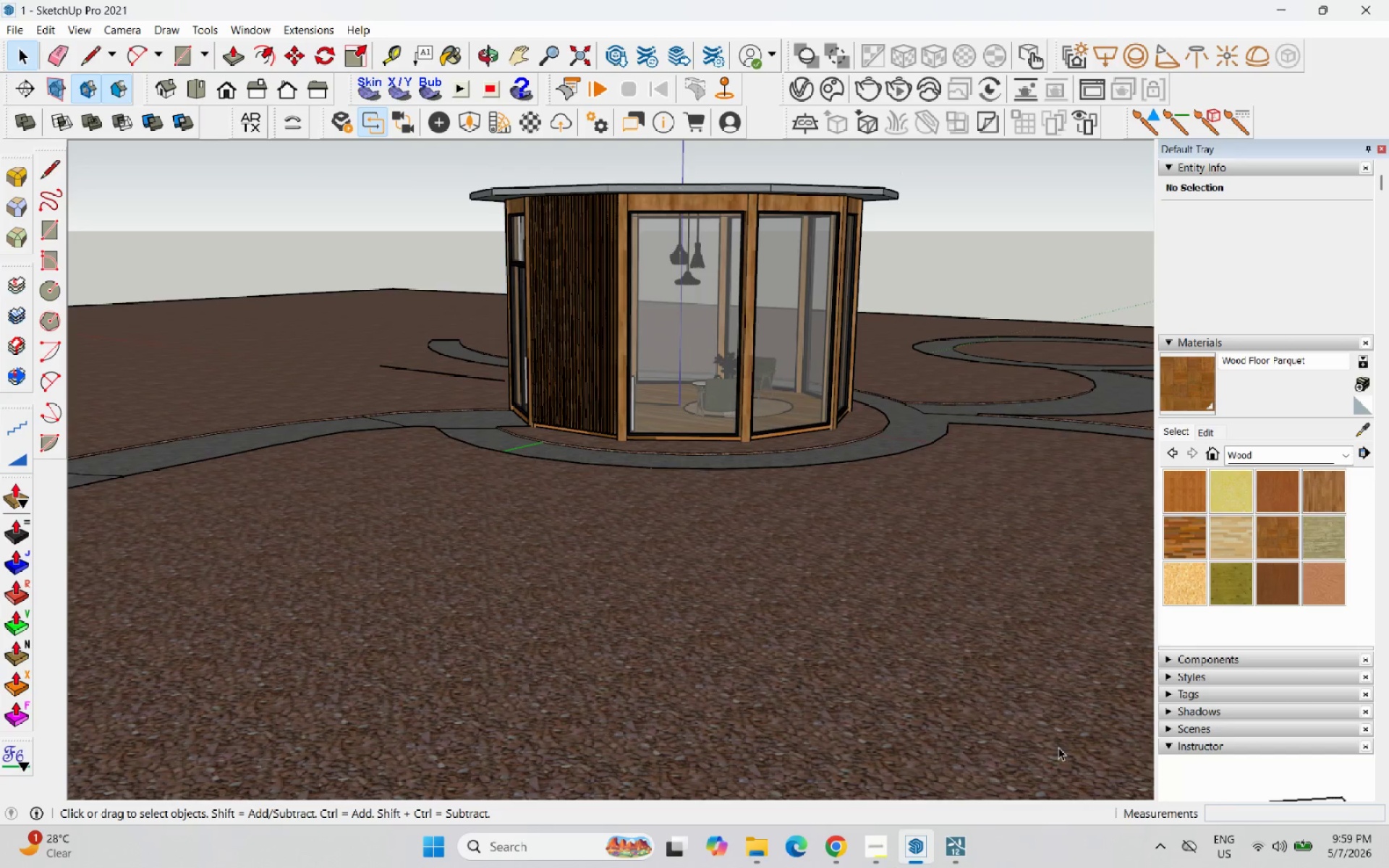 
left_click([945, 841])
 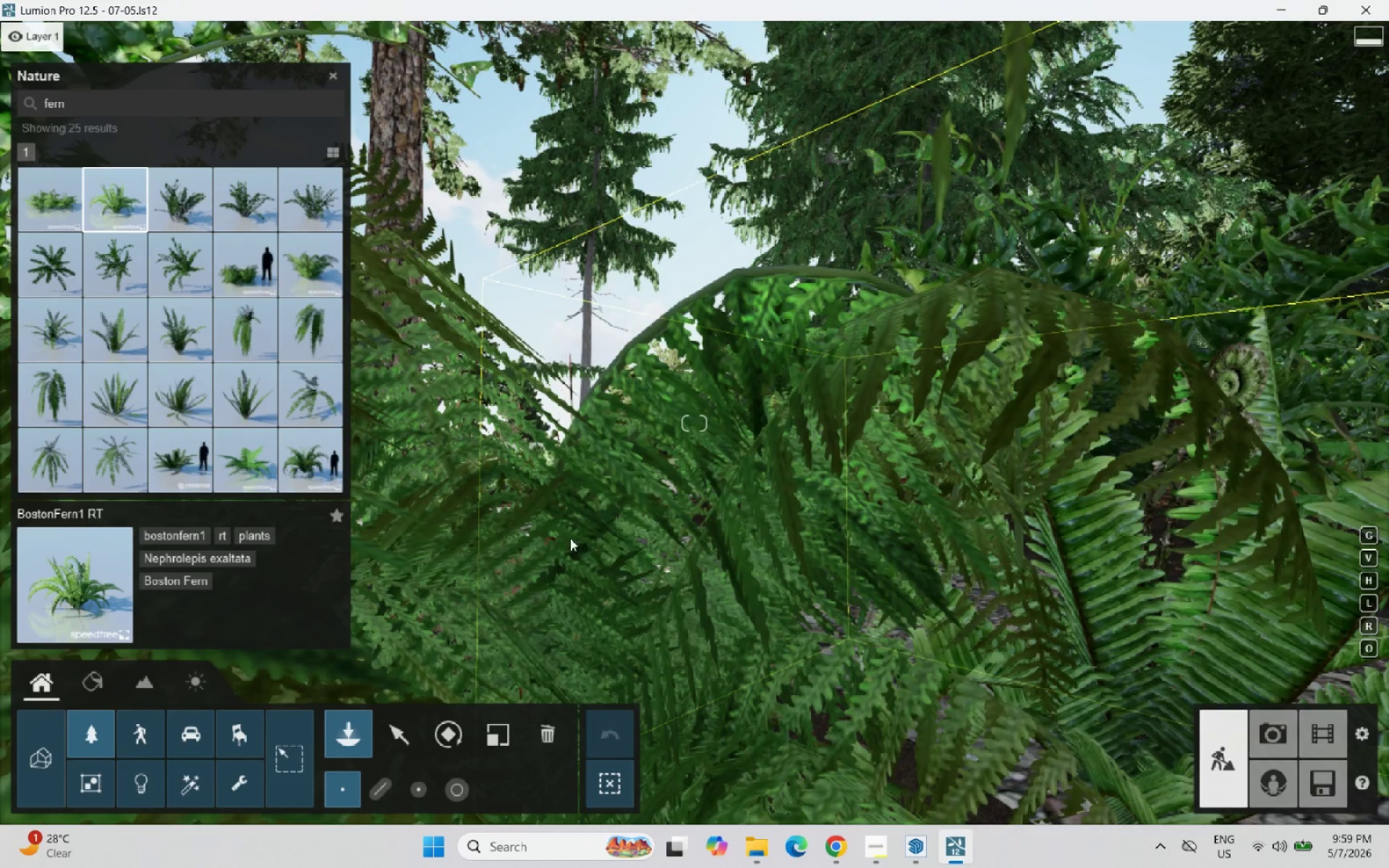 
scroll: coordinate [657, 420], scroll_direction: down, amount: 3.0
 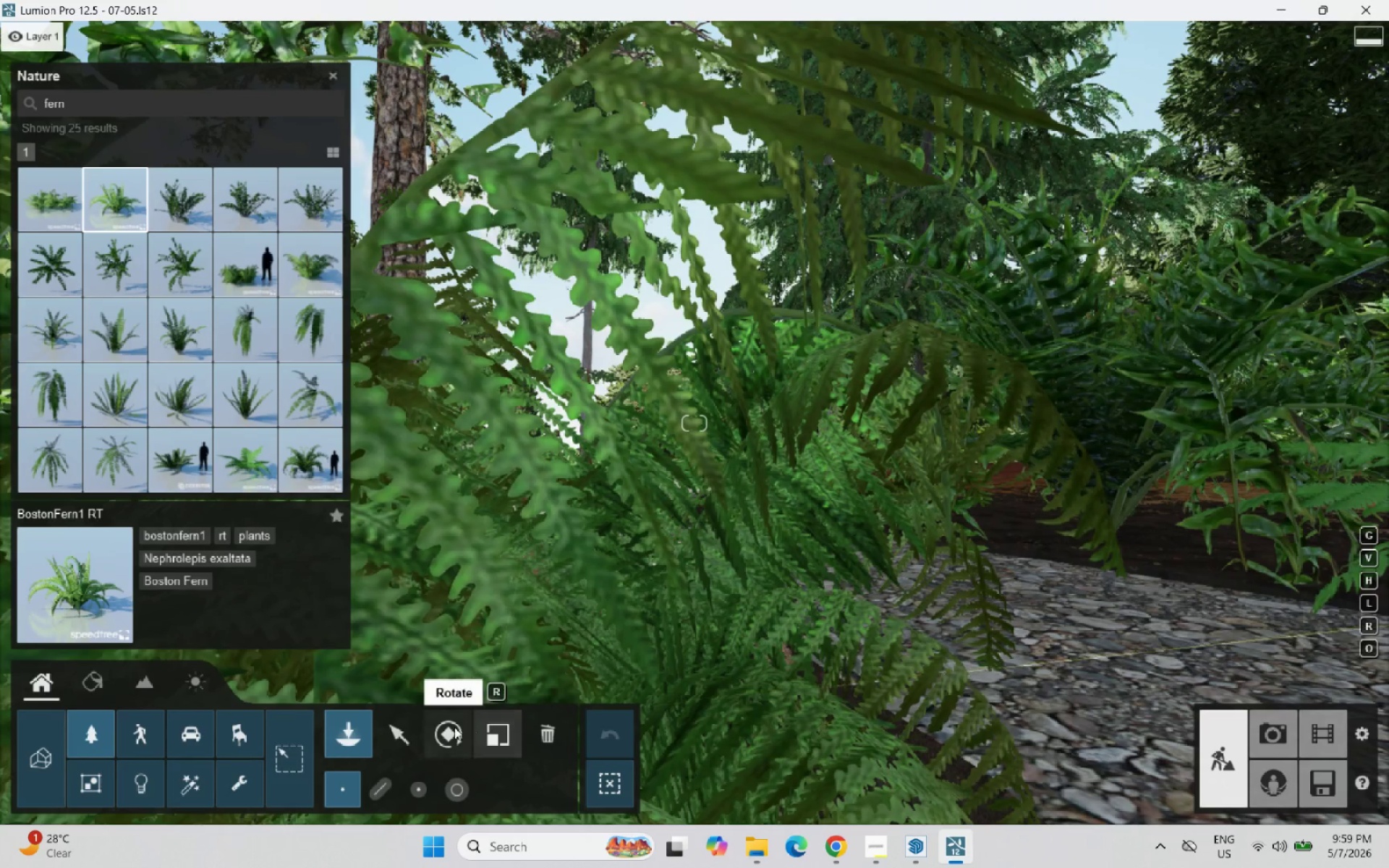 
left_click([413, 728])
 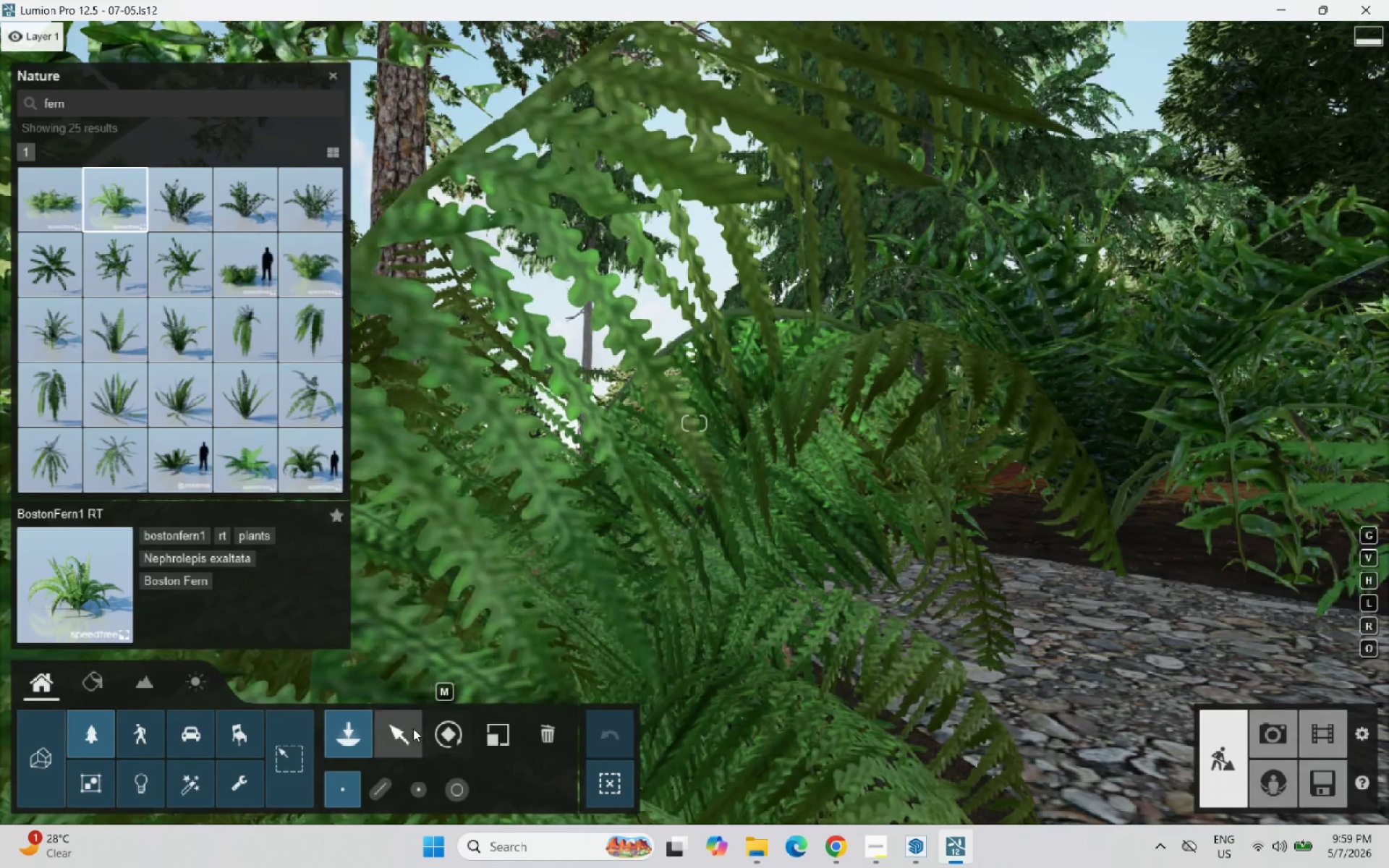 
left_click_drag(start_coordinate=[413, 728], to_coordinate=[405, 728])
 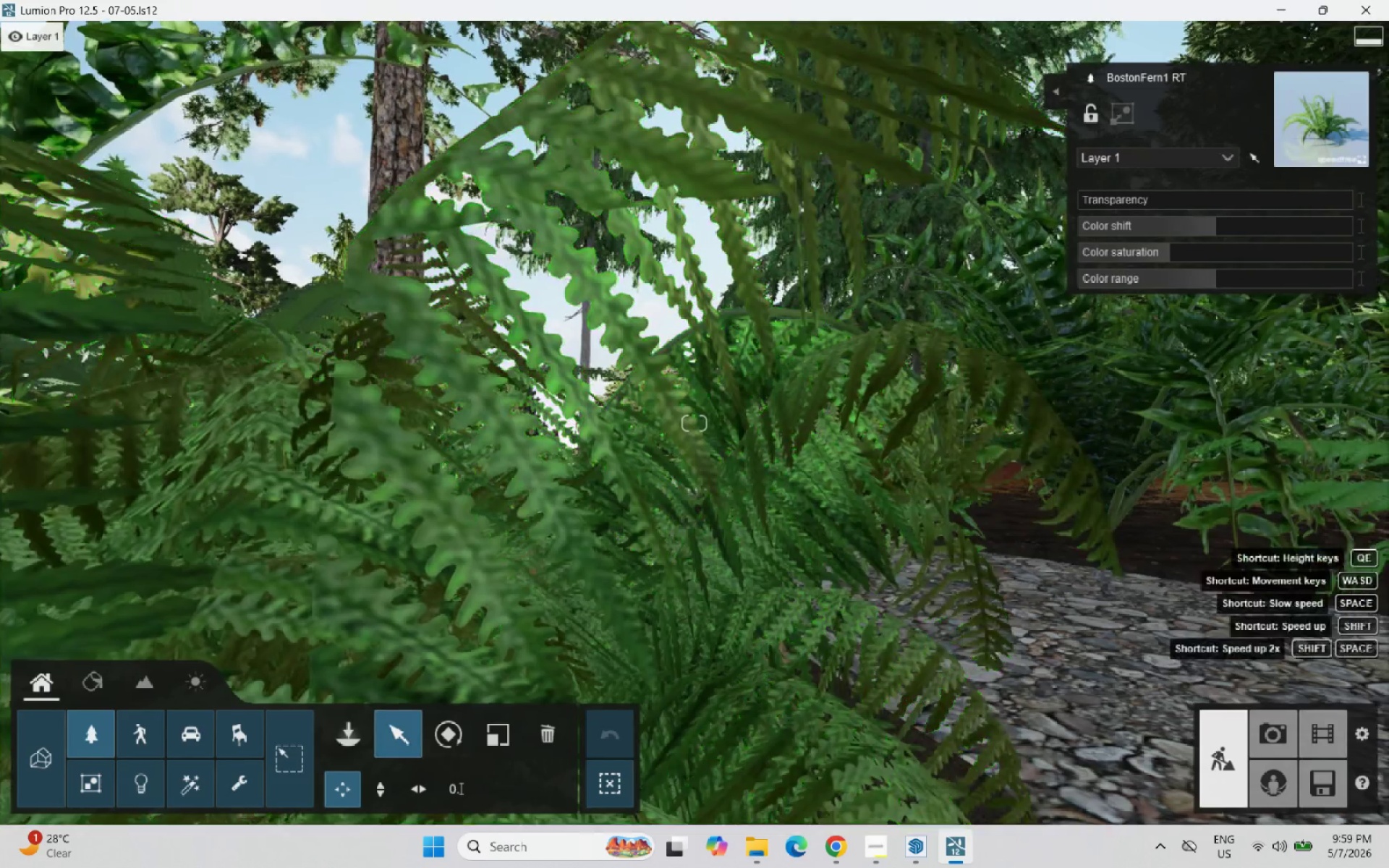 
key(S)
 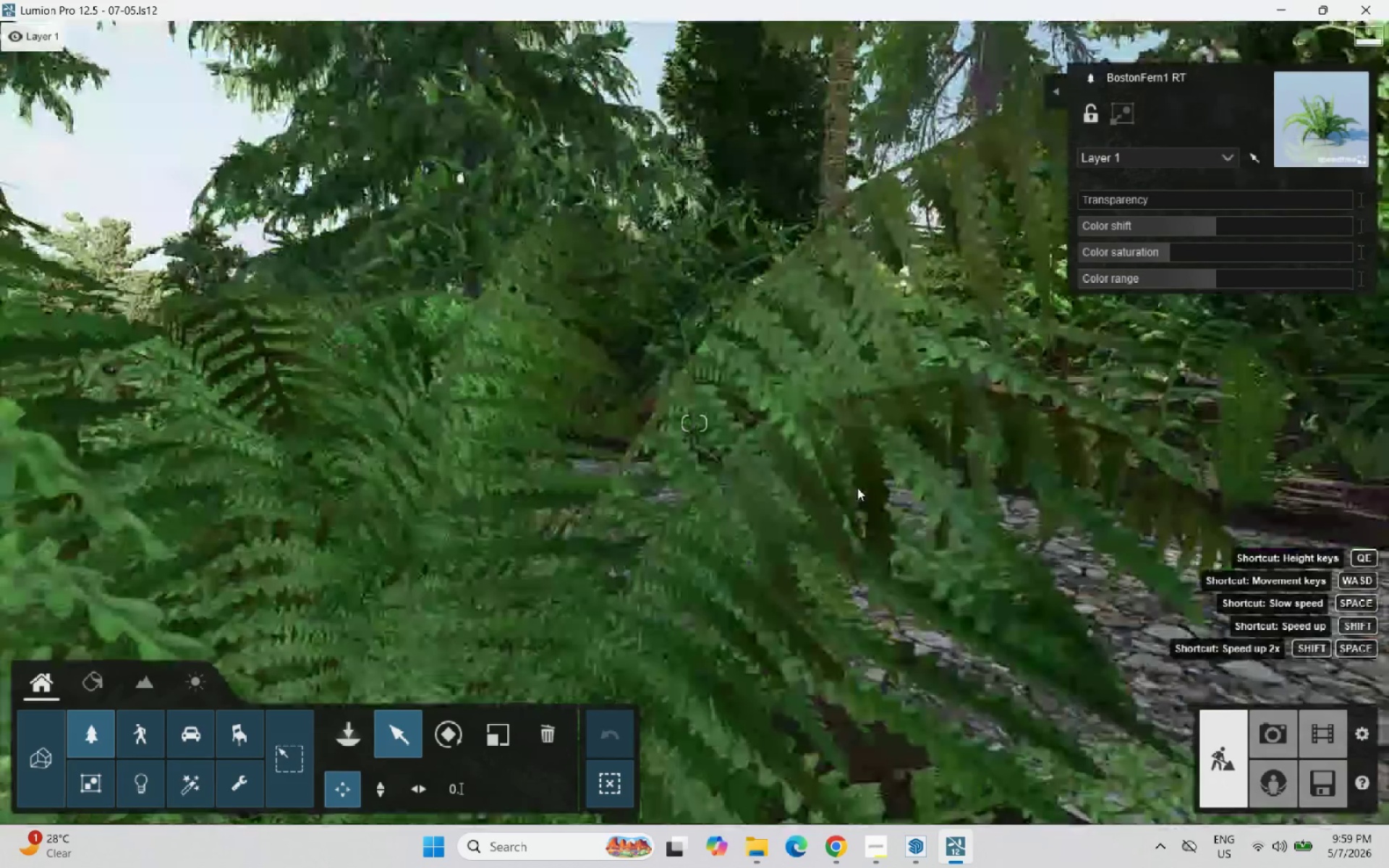 
hold_key(key=Q, duration=0.58)
 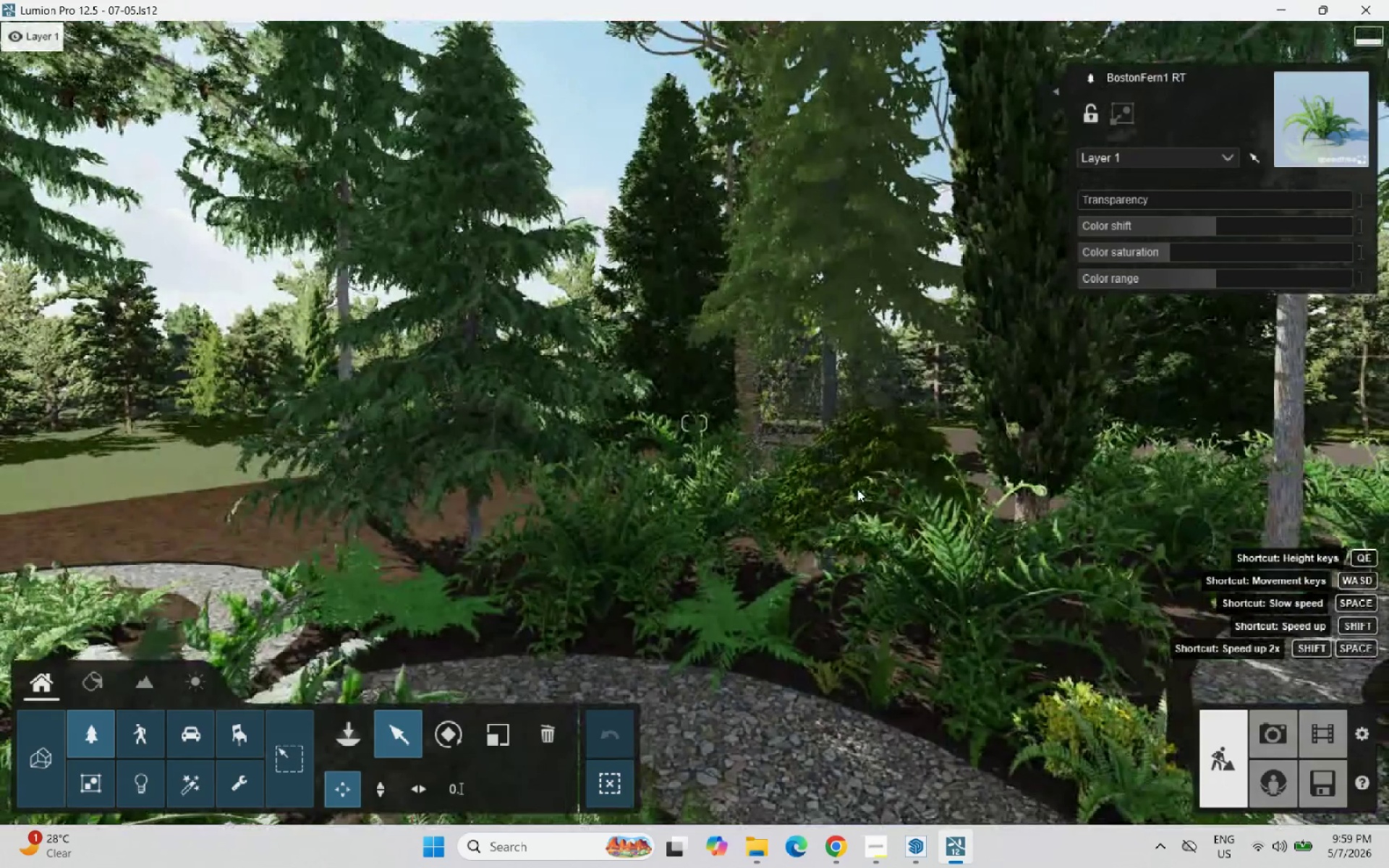 
hold_key(key=S, duration=0.53)
 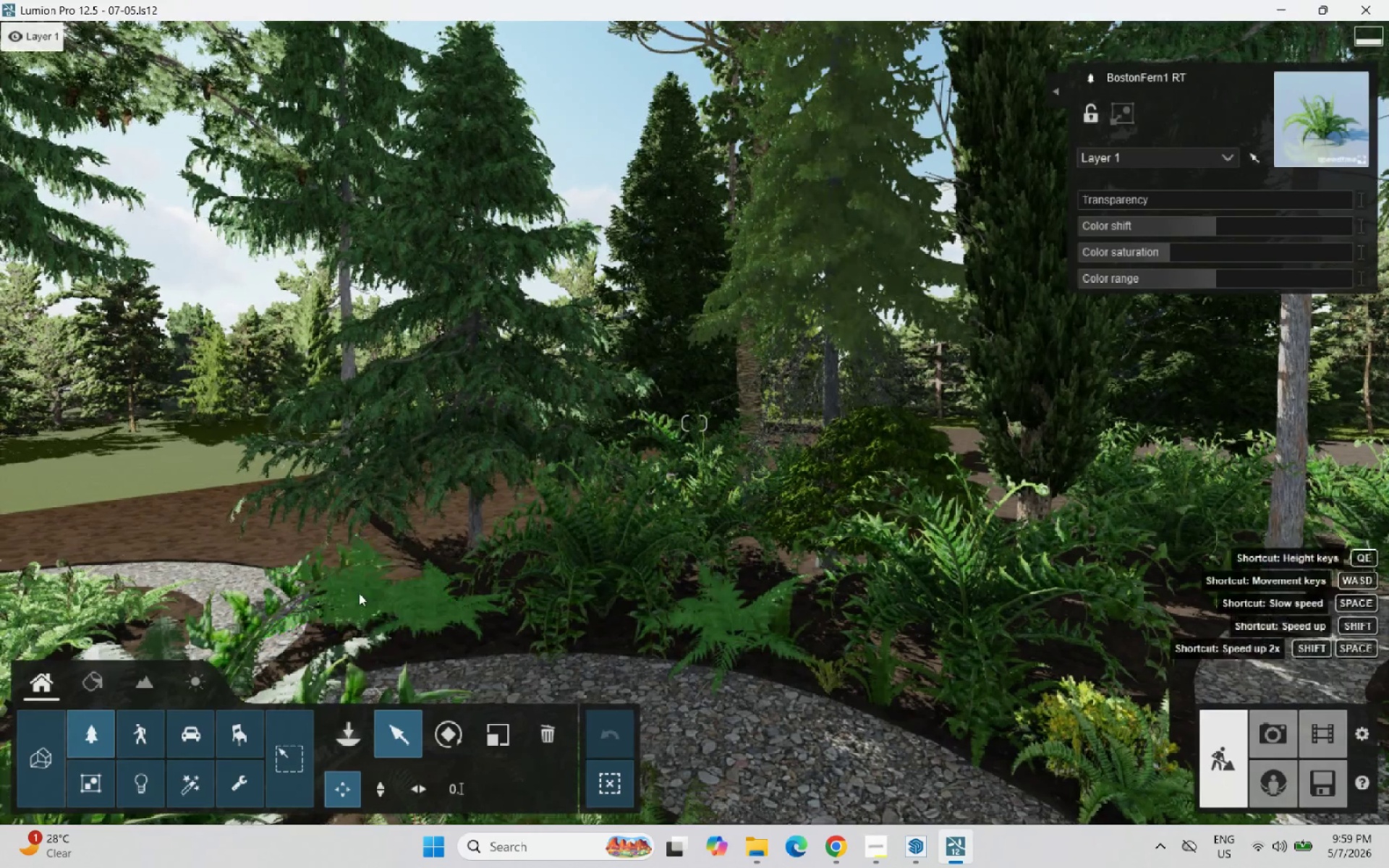 
right_click([365, 590])
 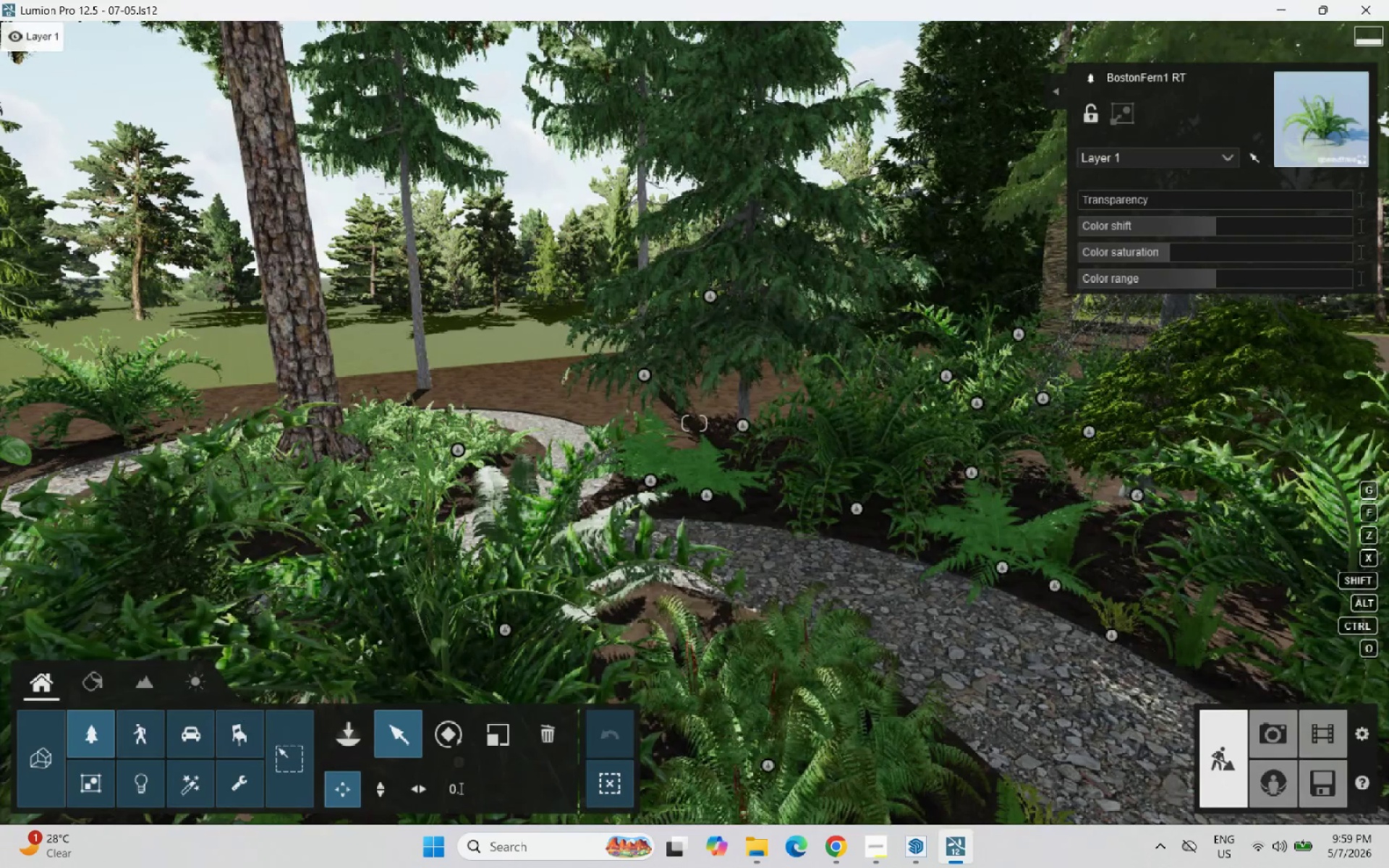 
hold_key(key=Q, duration=0.52)
 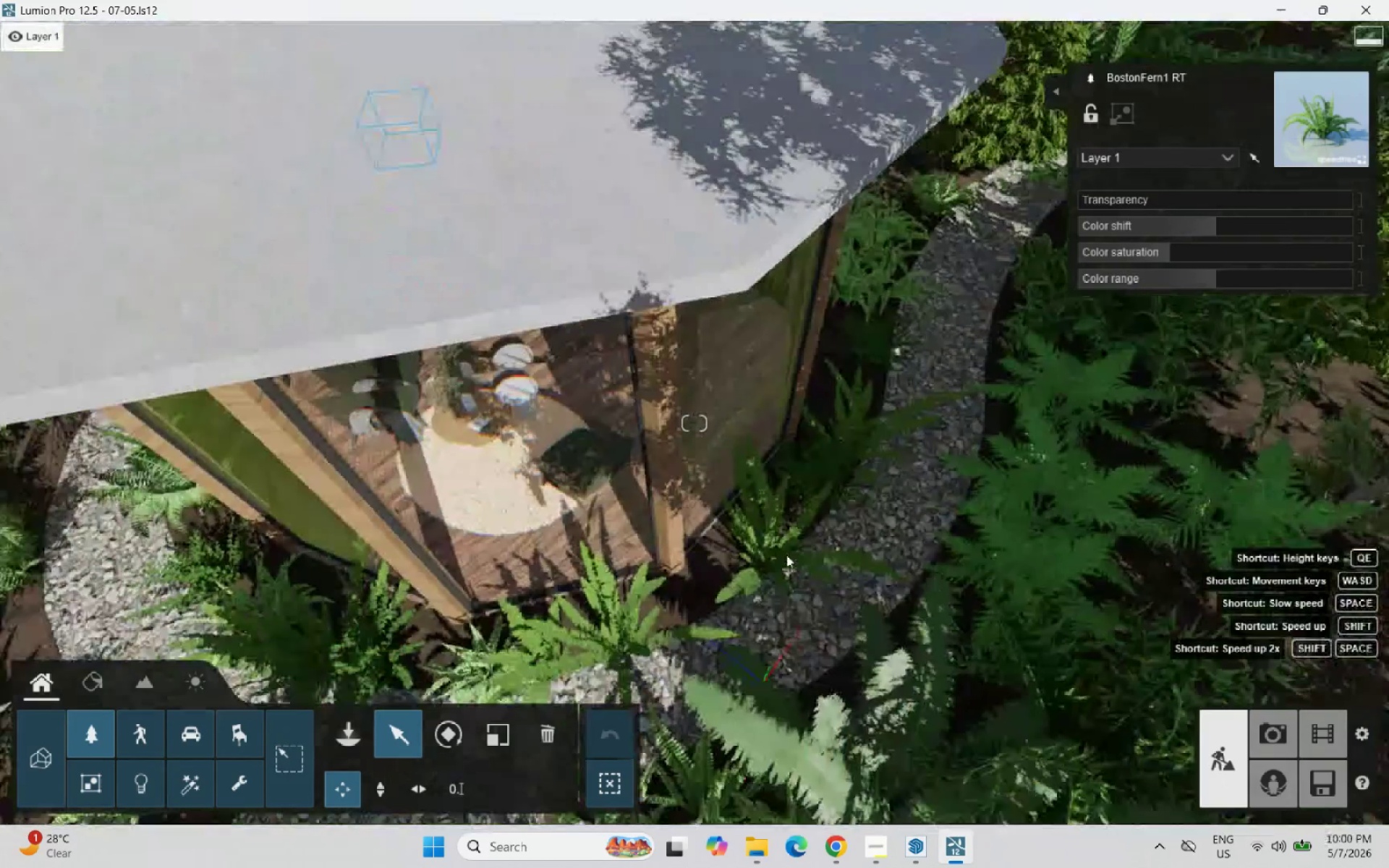 
key(Q)
 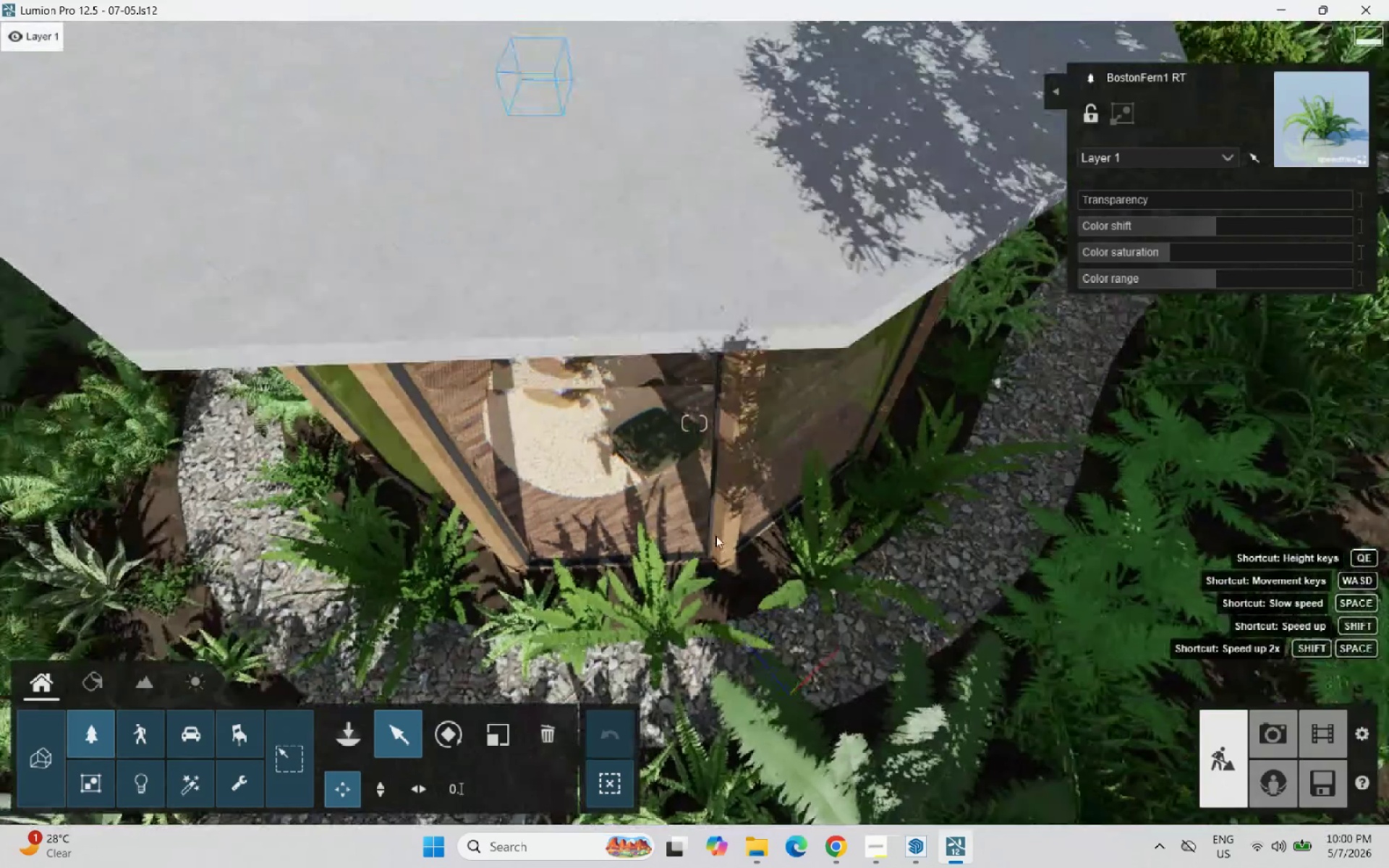 
scroll: coordinate [715, 535], scroll_direction: up, amount: 2.0
 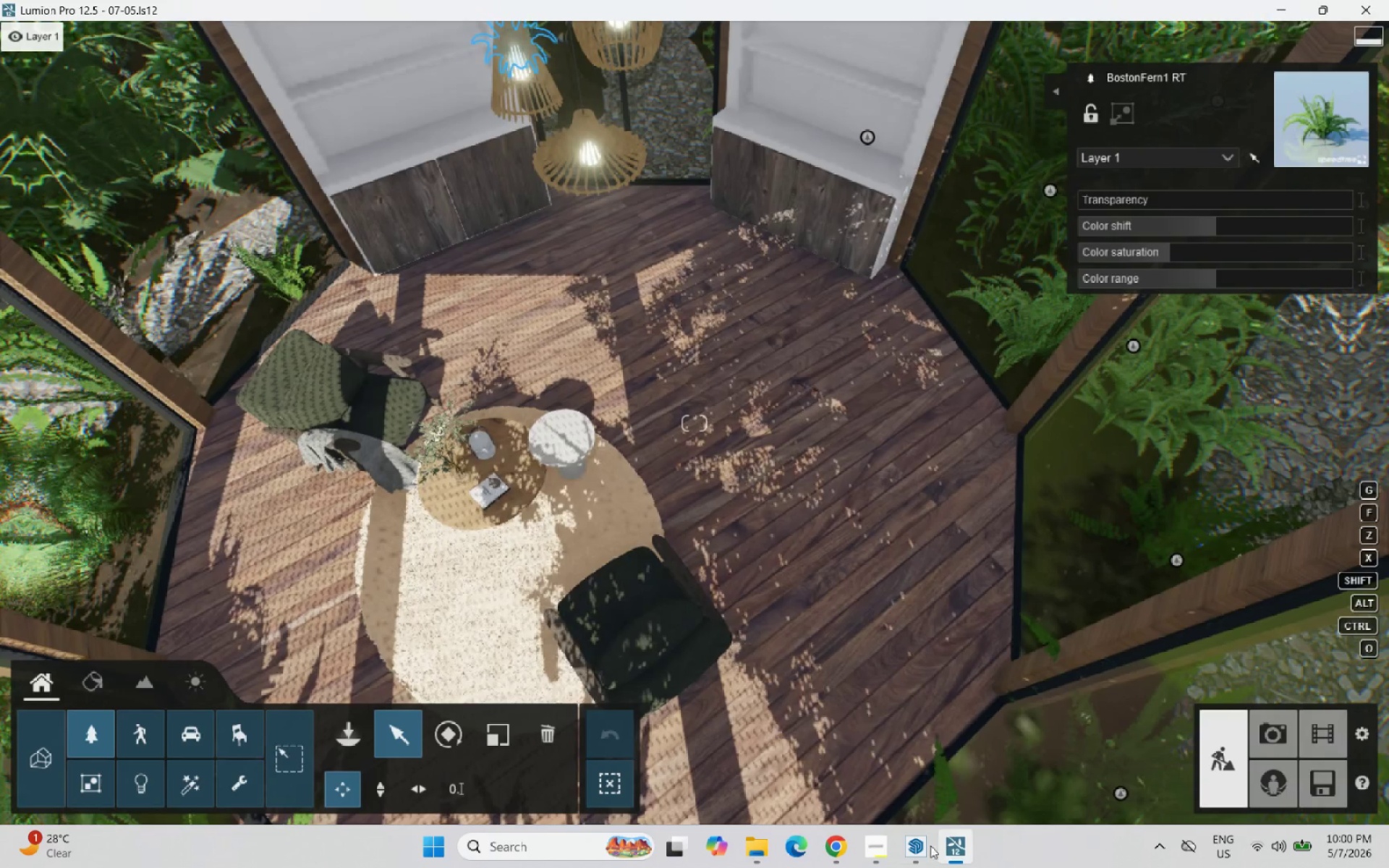 
left_click([892, 844])